 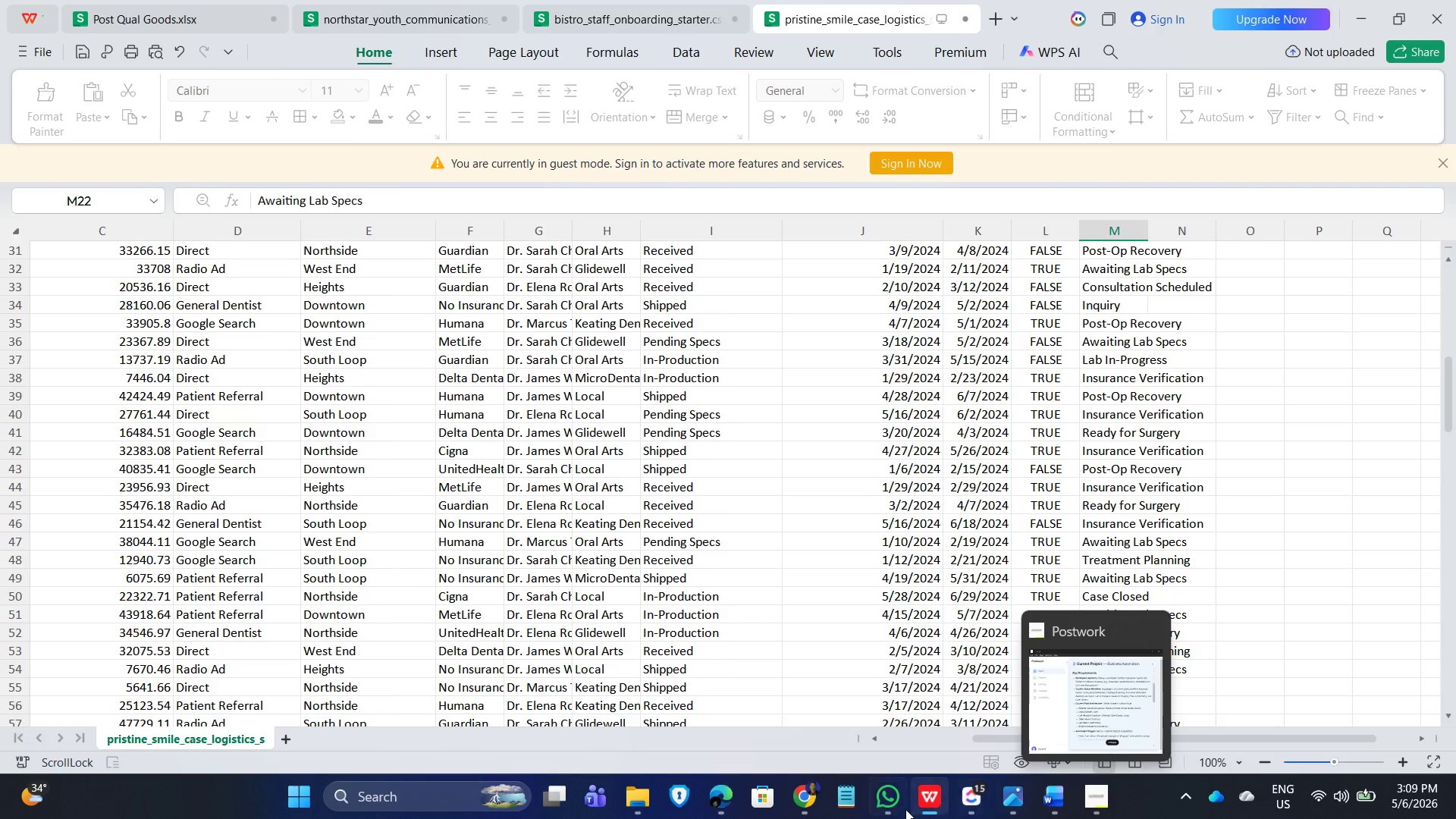 
left_click([979, 808])
 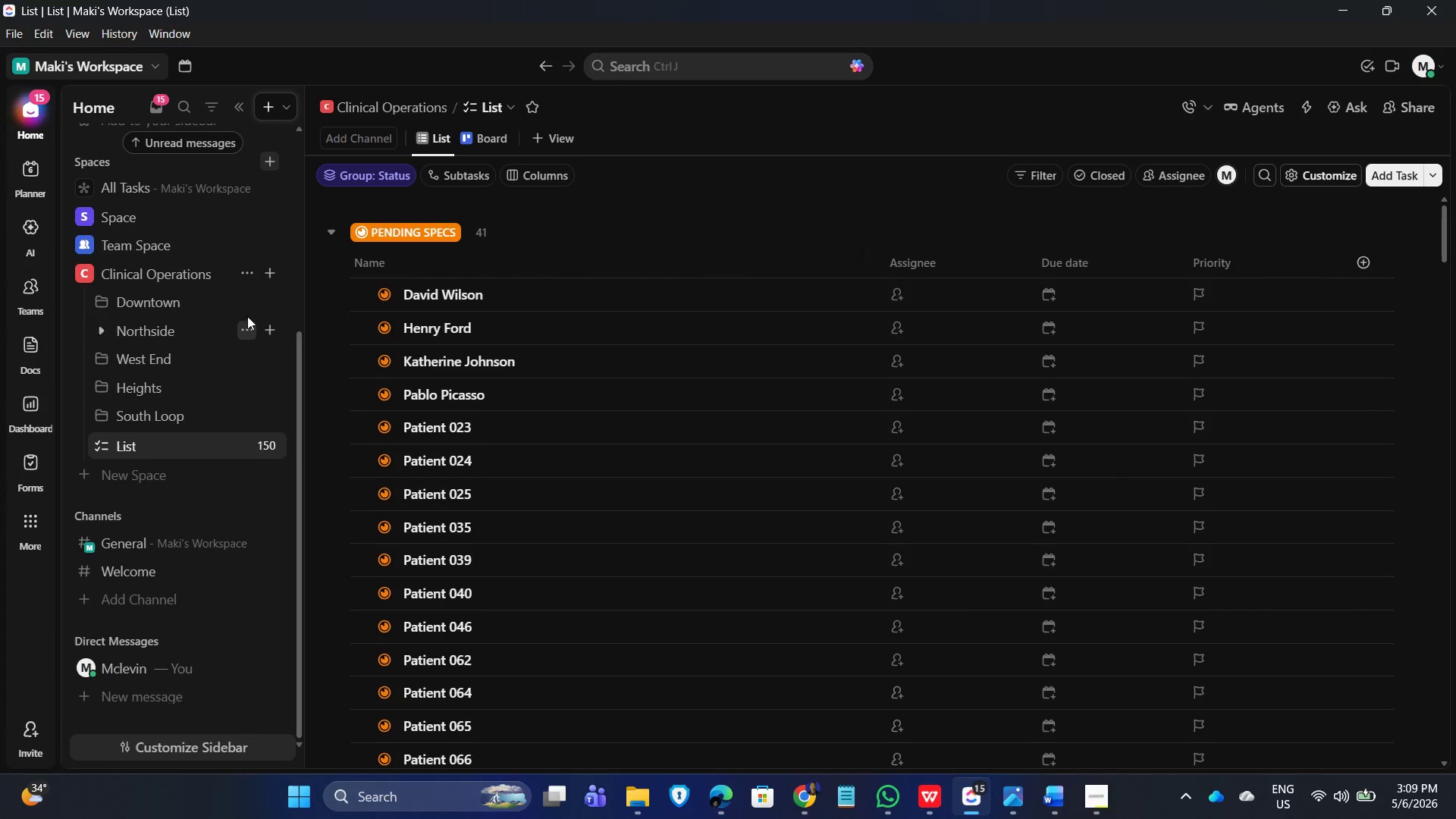 
left_click([272, 268])
 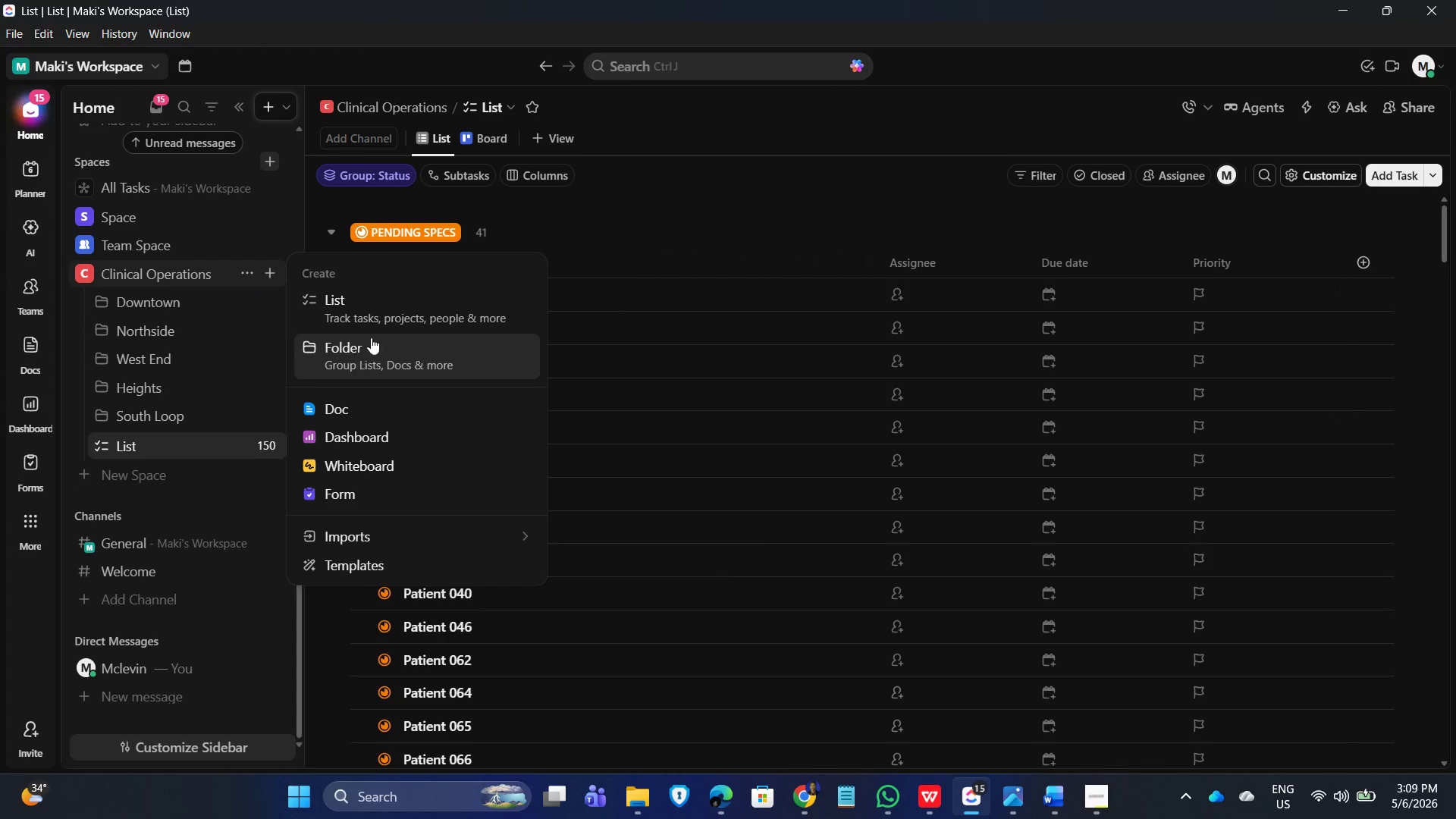 
left_click([391, 311])
 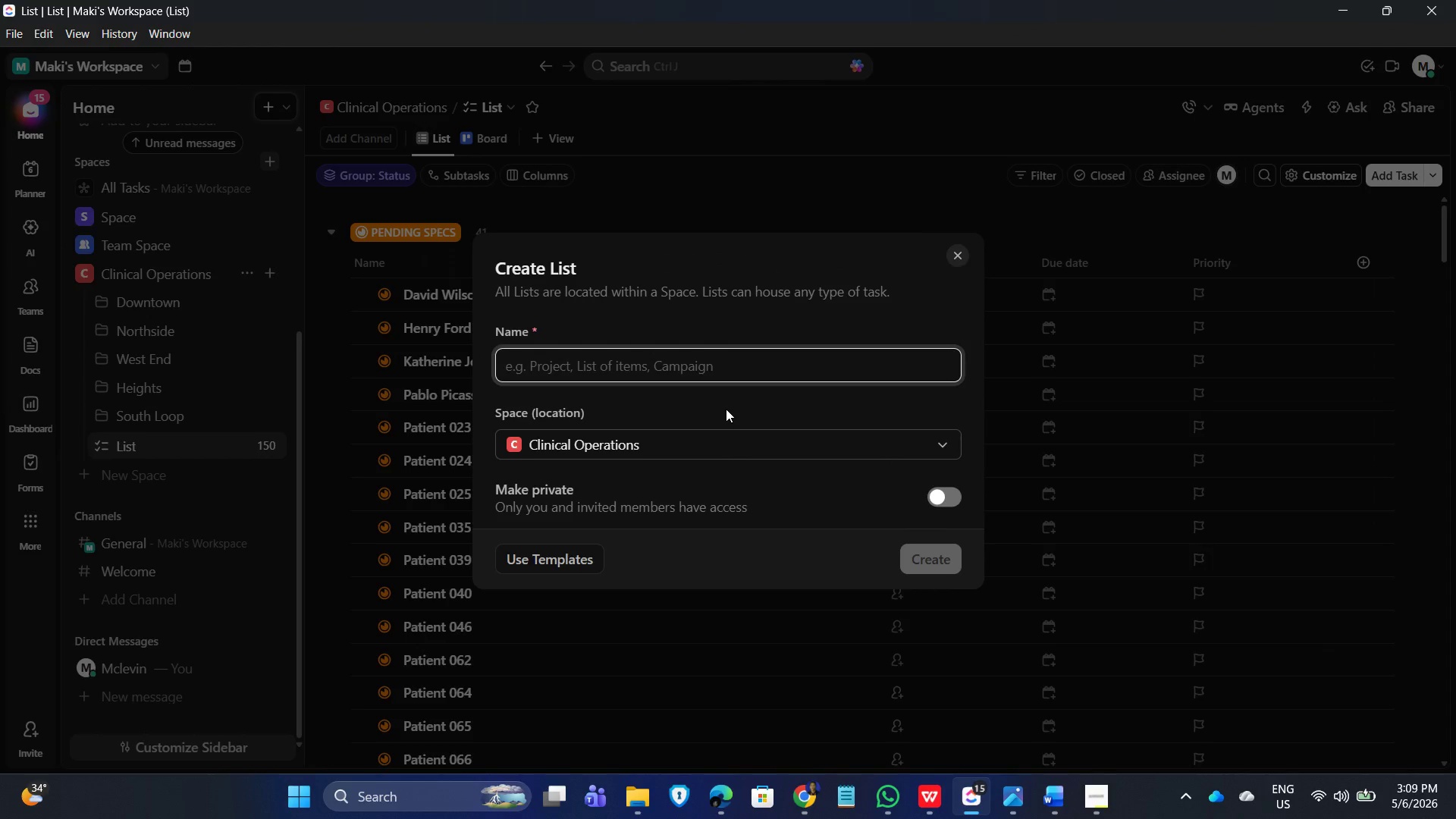 
hold_key(key=ShiftLeft, duration=0.55)
 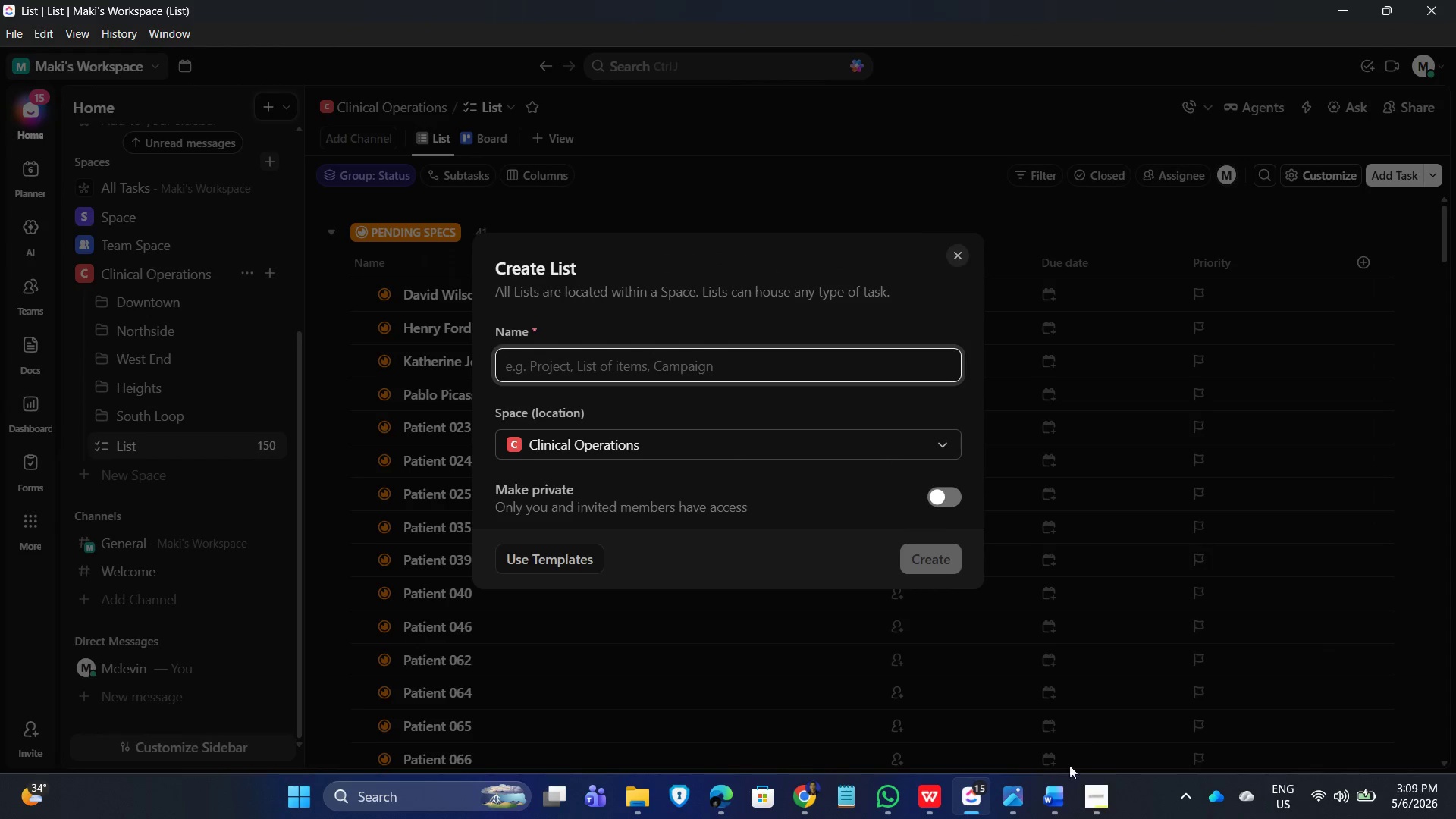 
left_click([1092, 810])